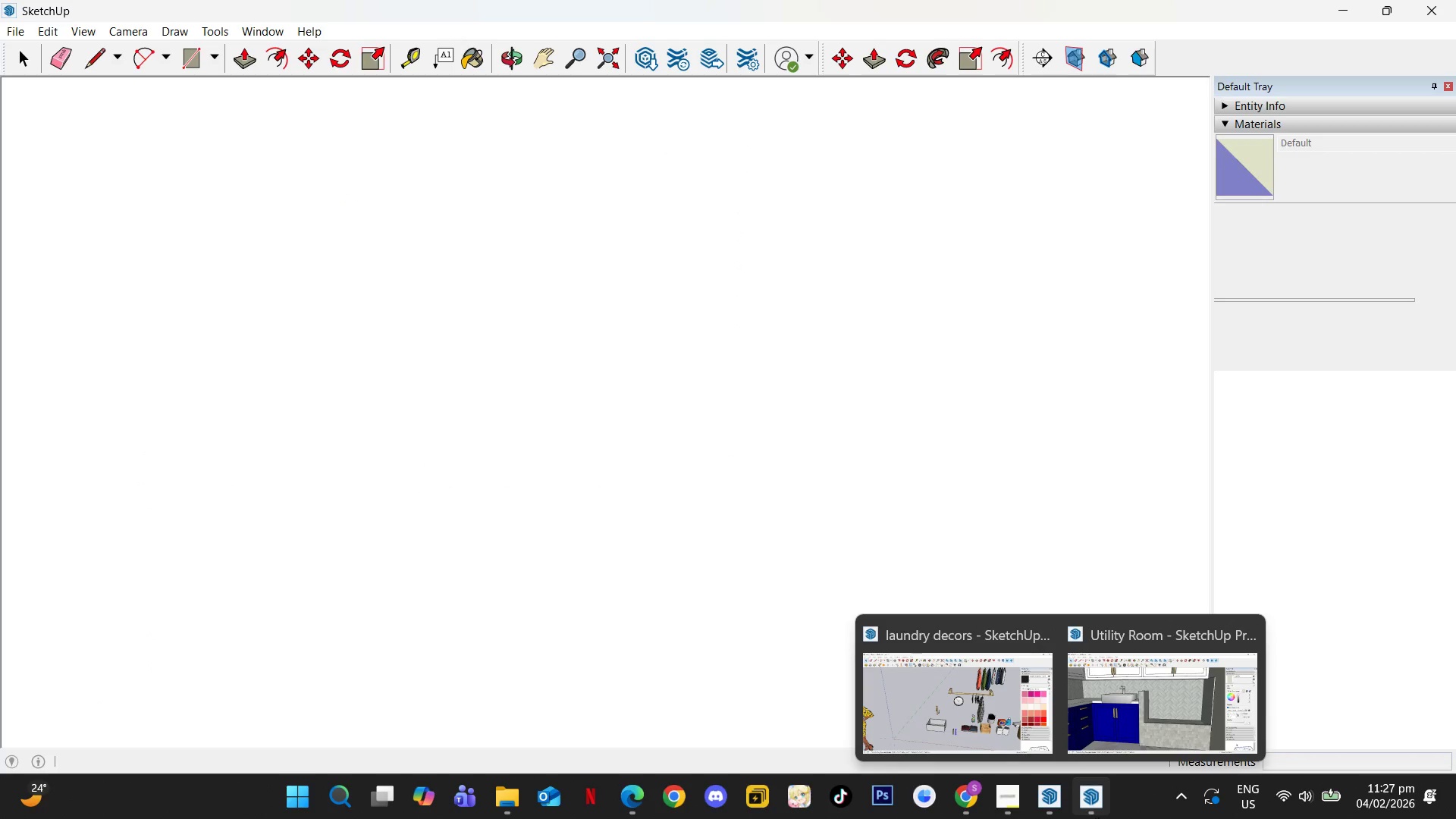 
left_click([1018, 799])